 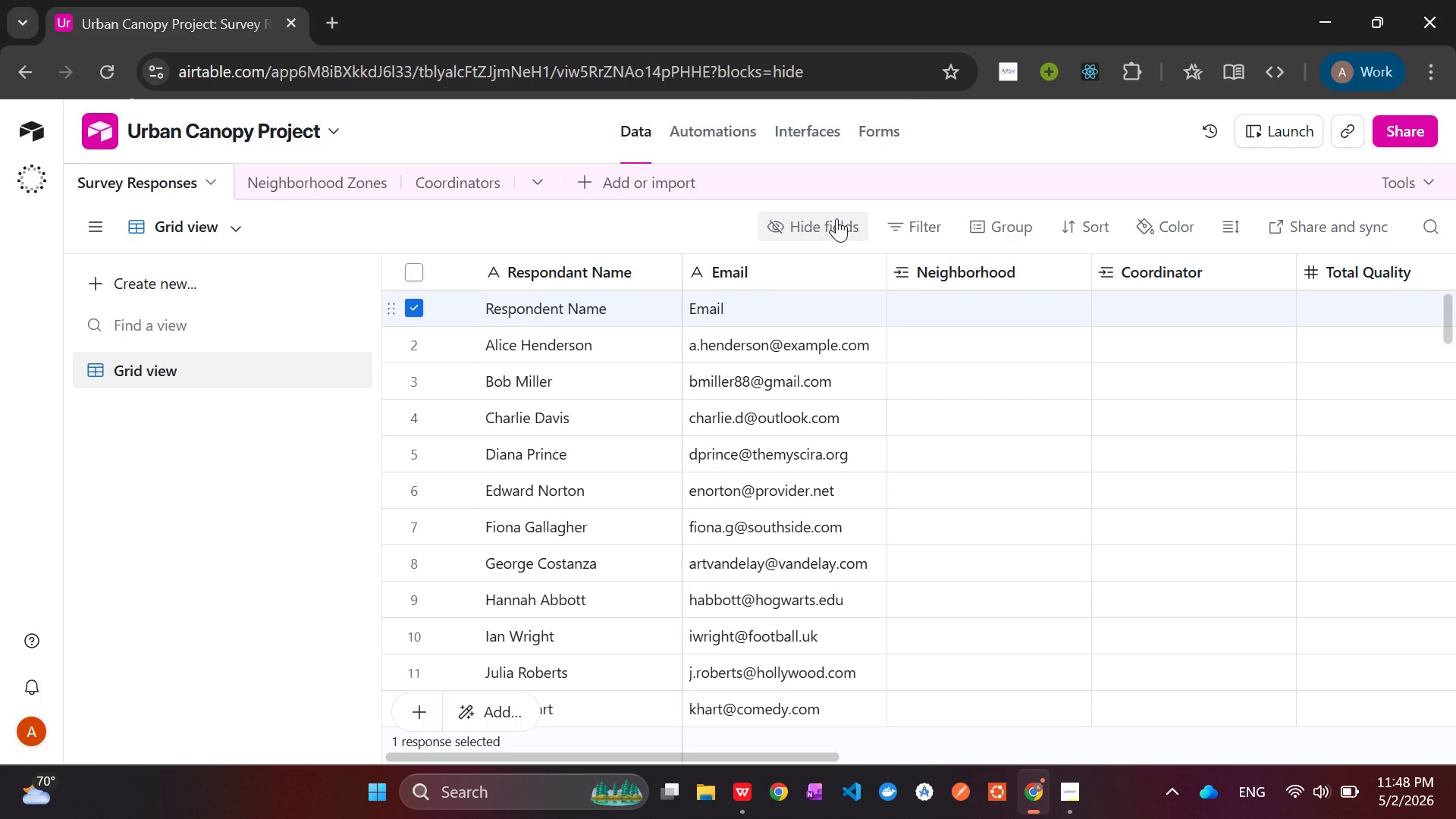 
right_click([423, 300])
 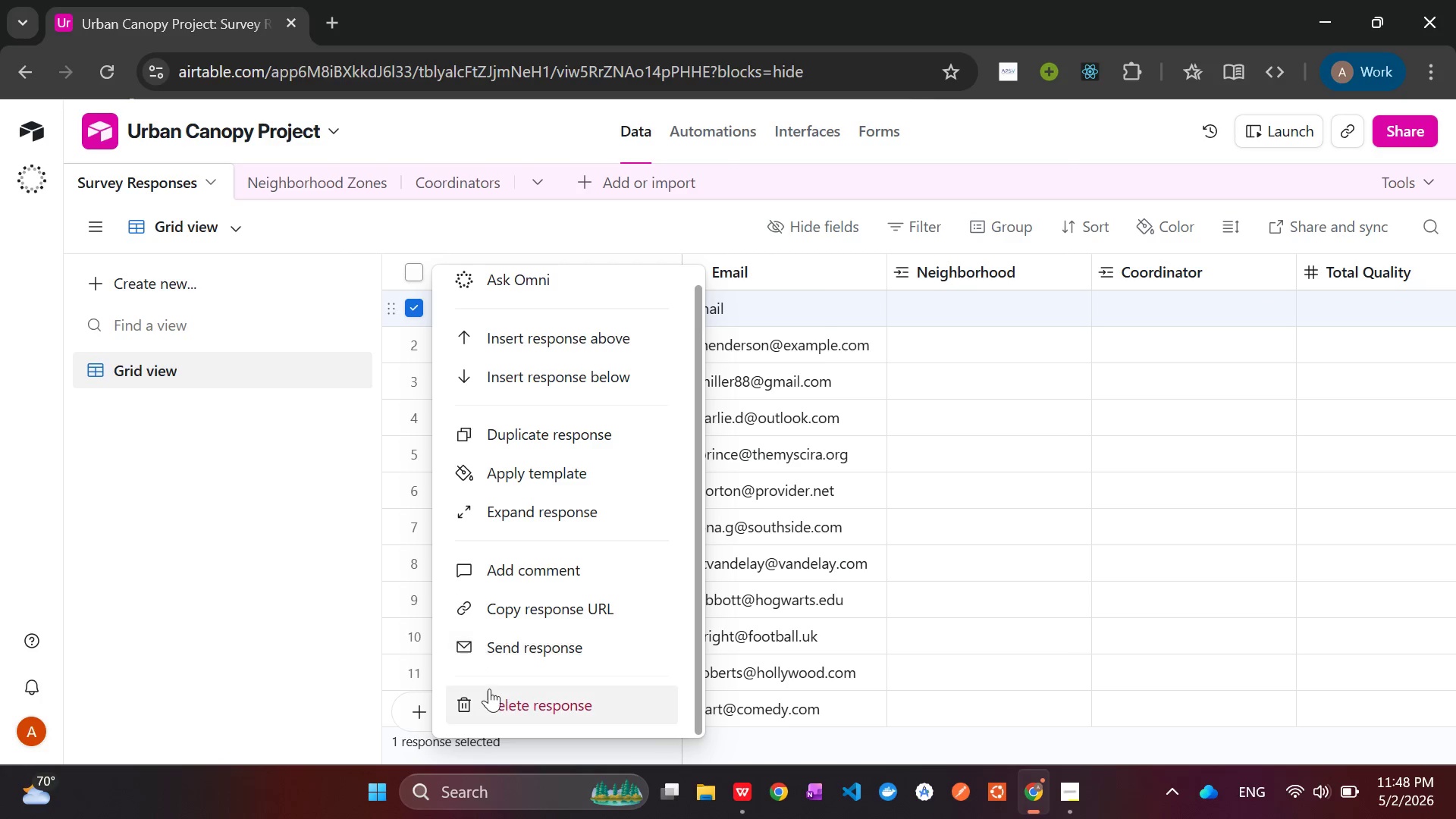 
left_click([490, 692])
 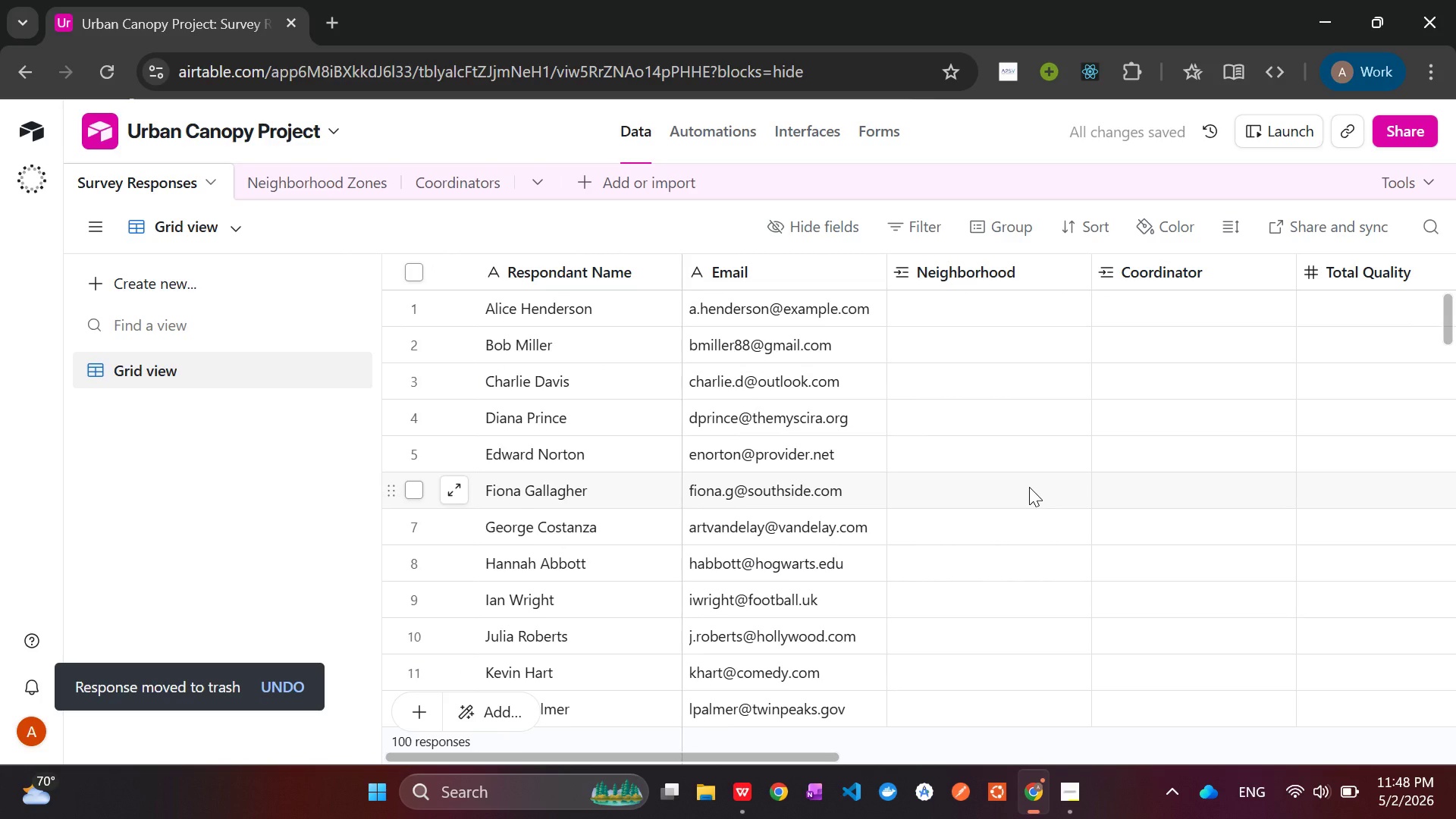 
key(Alt+Tab)
 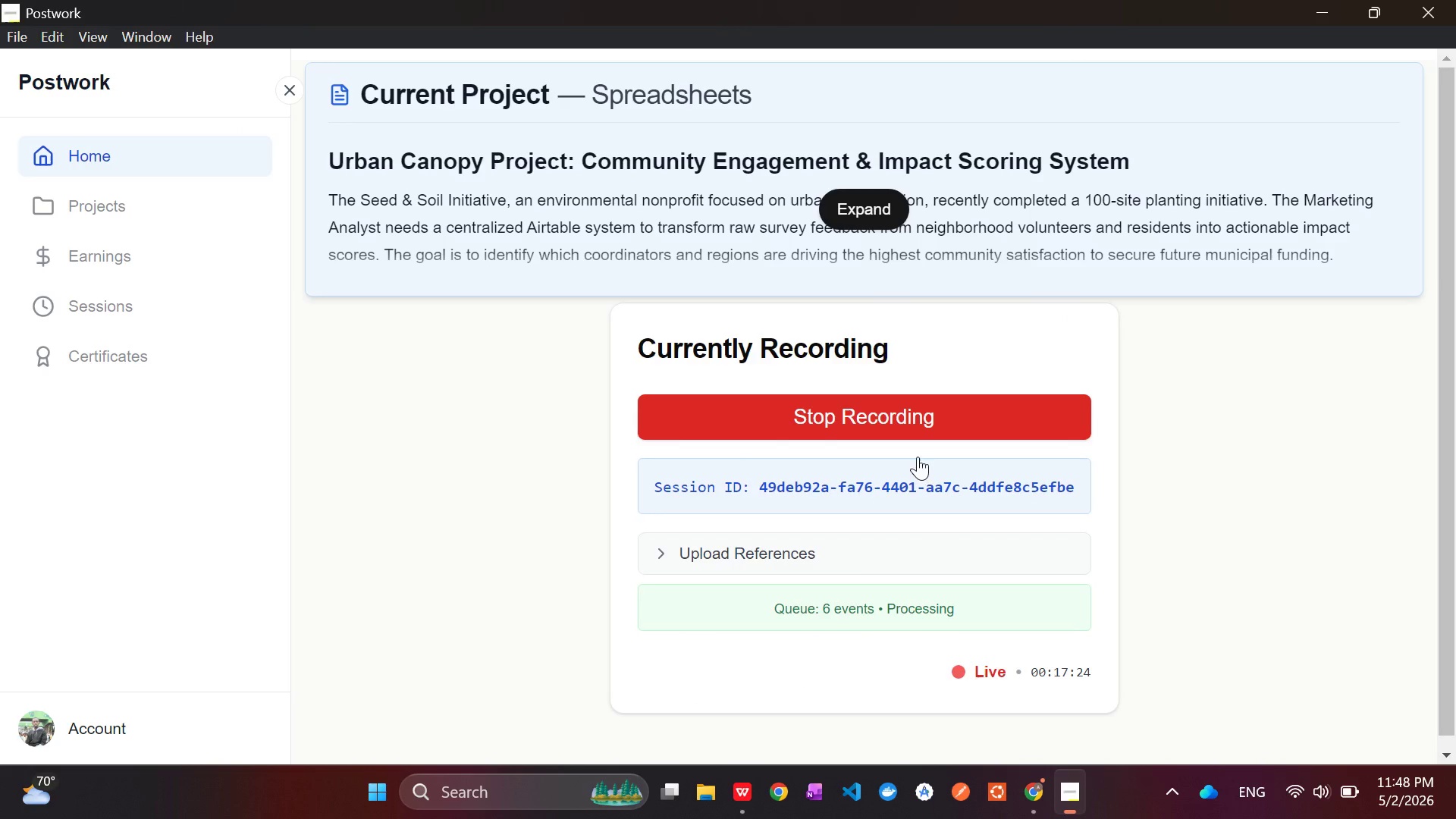 
hold_key(key=AltLeft, duration=0.59)